 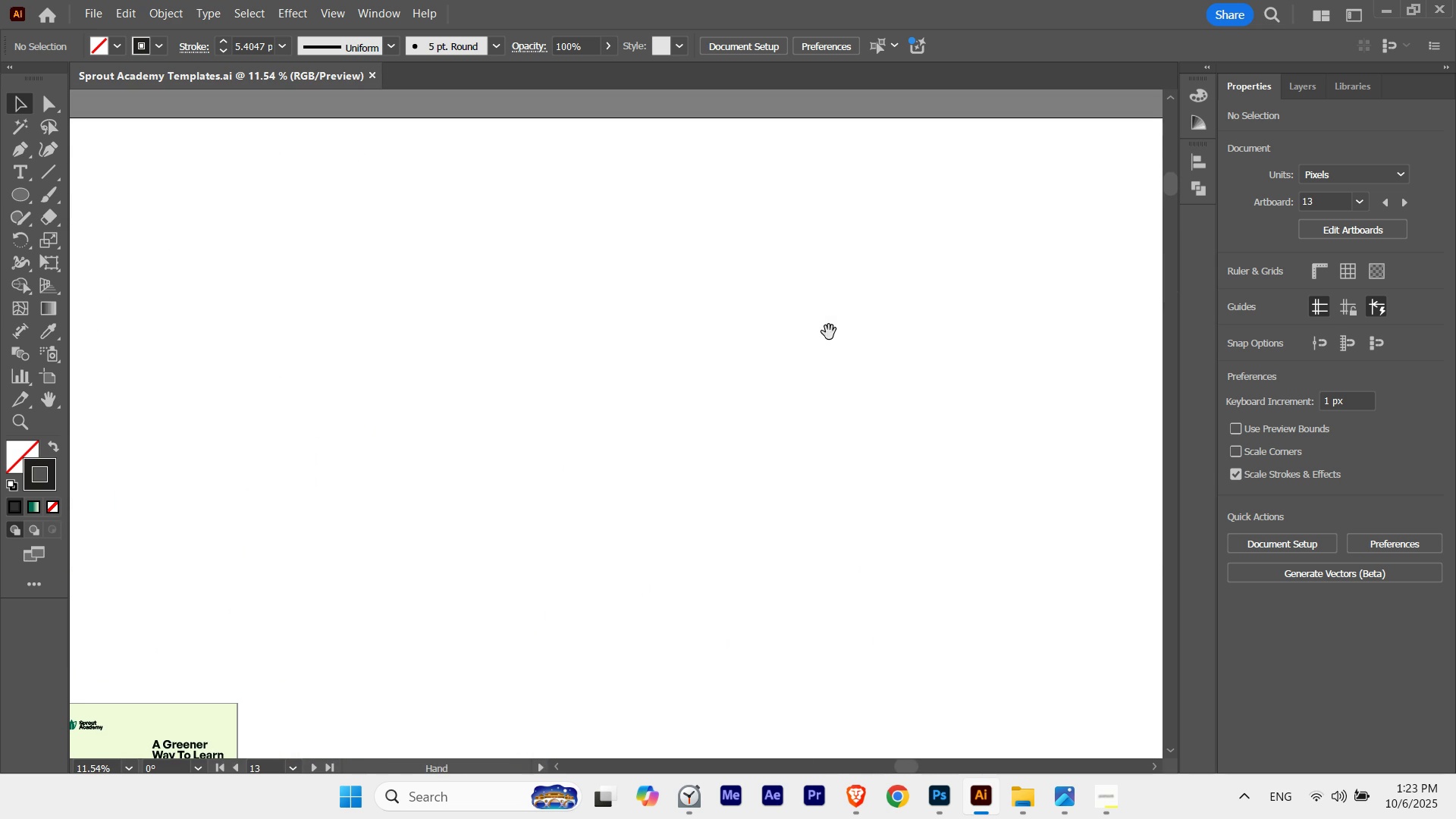 
key(Space)
 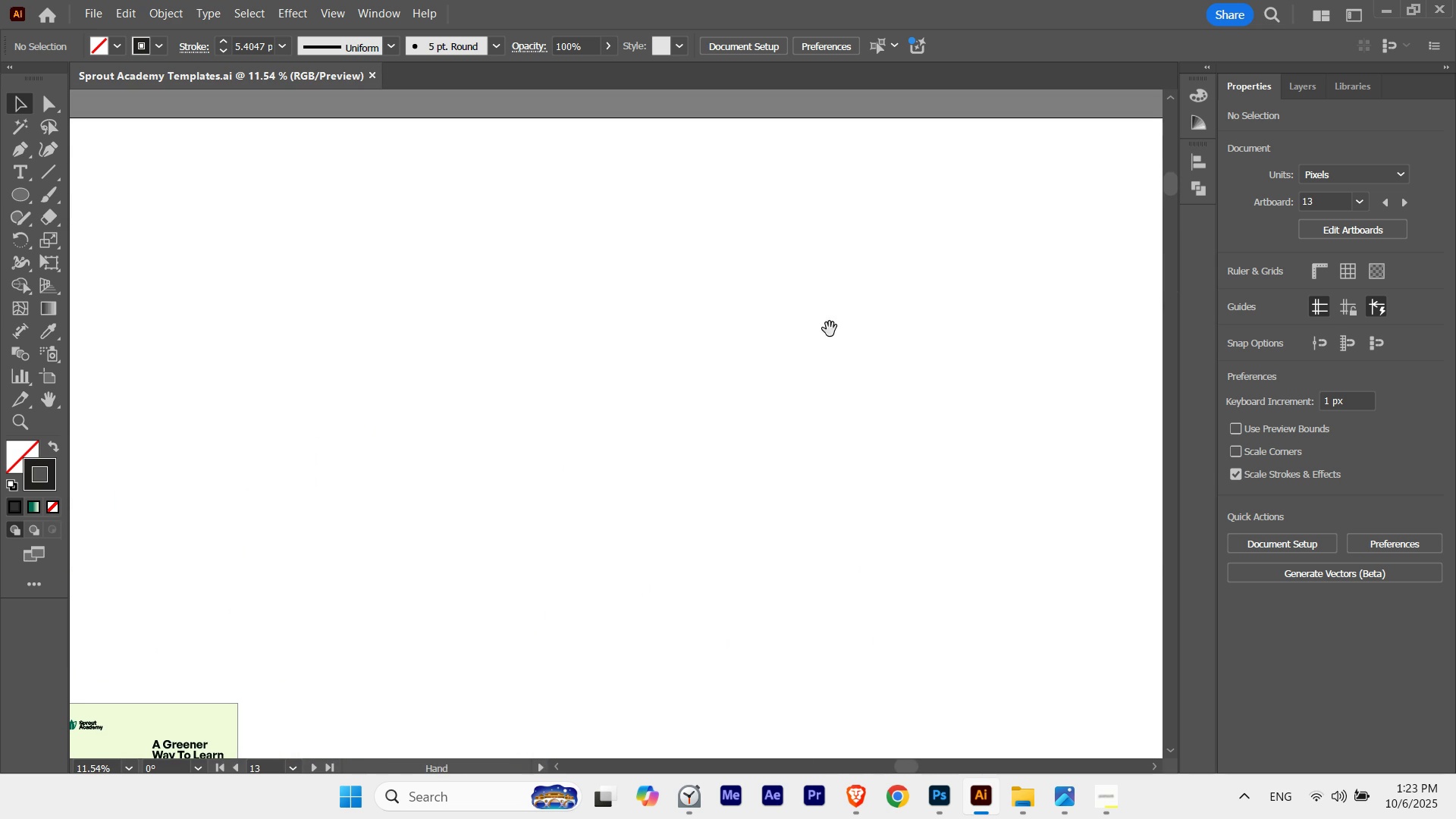 
key(Space)
 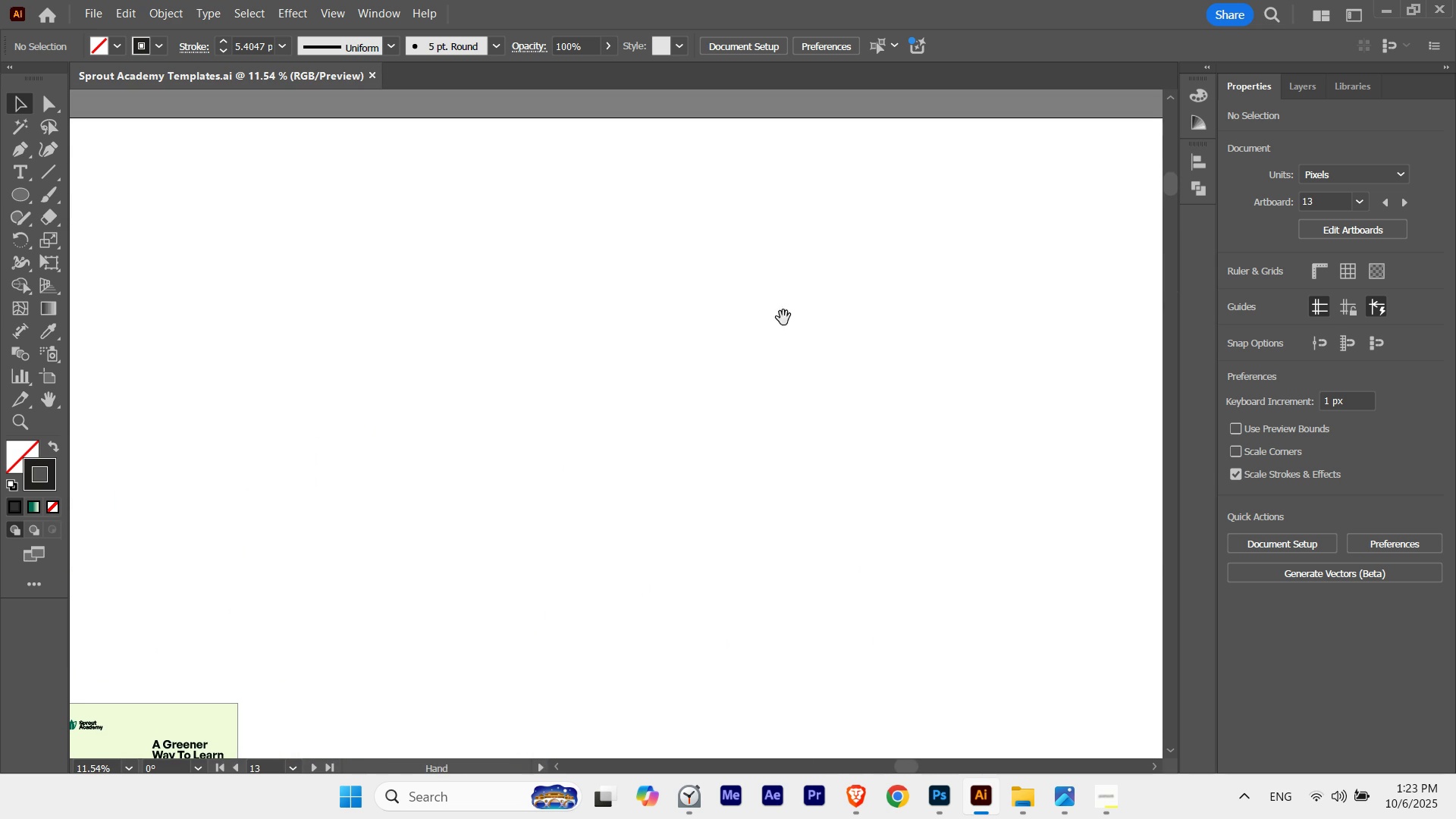 
key(Space)
 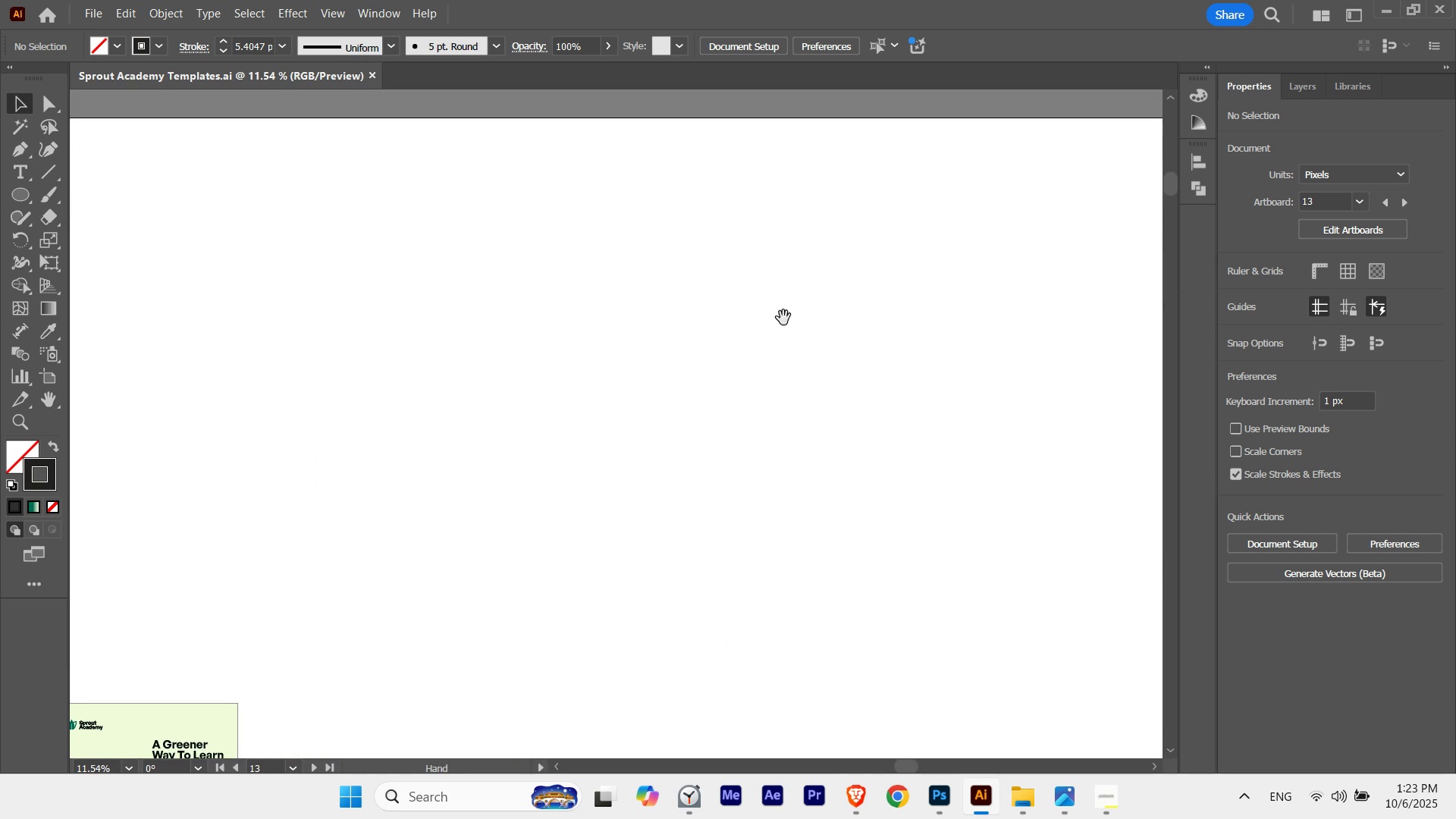 
key(Space)
 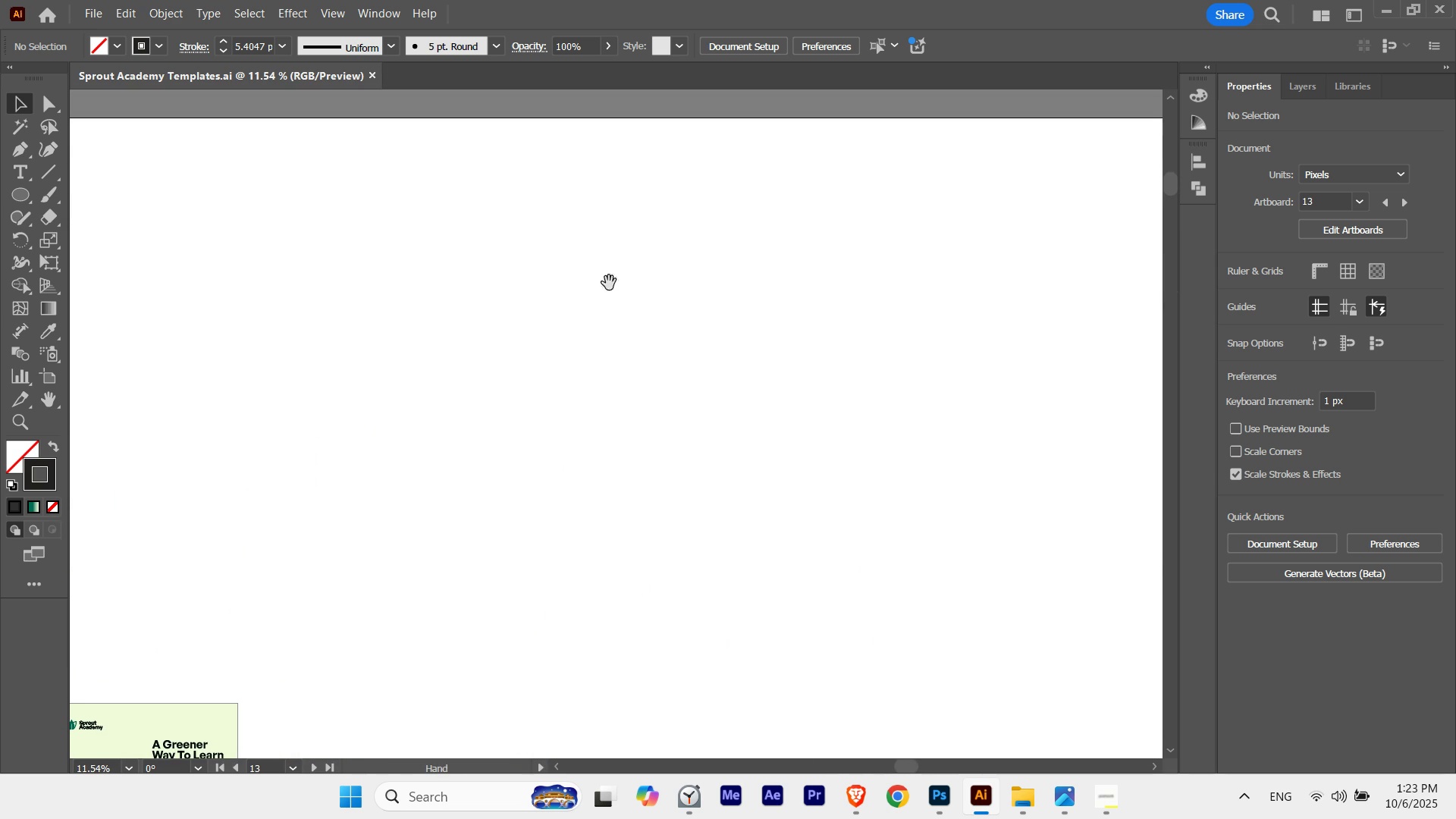 
key(Space)
 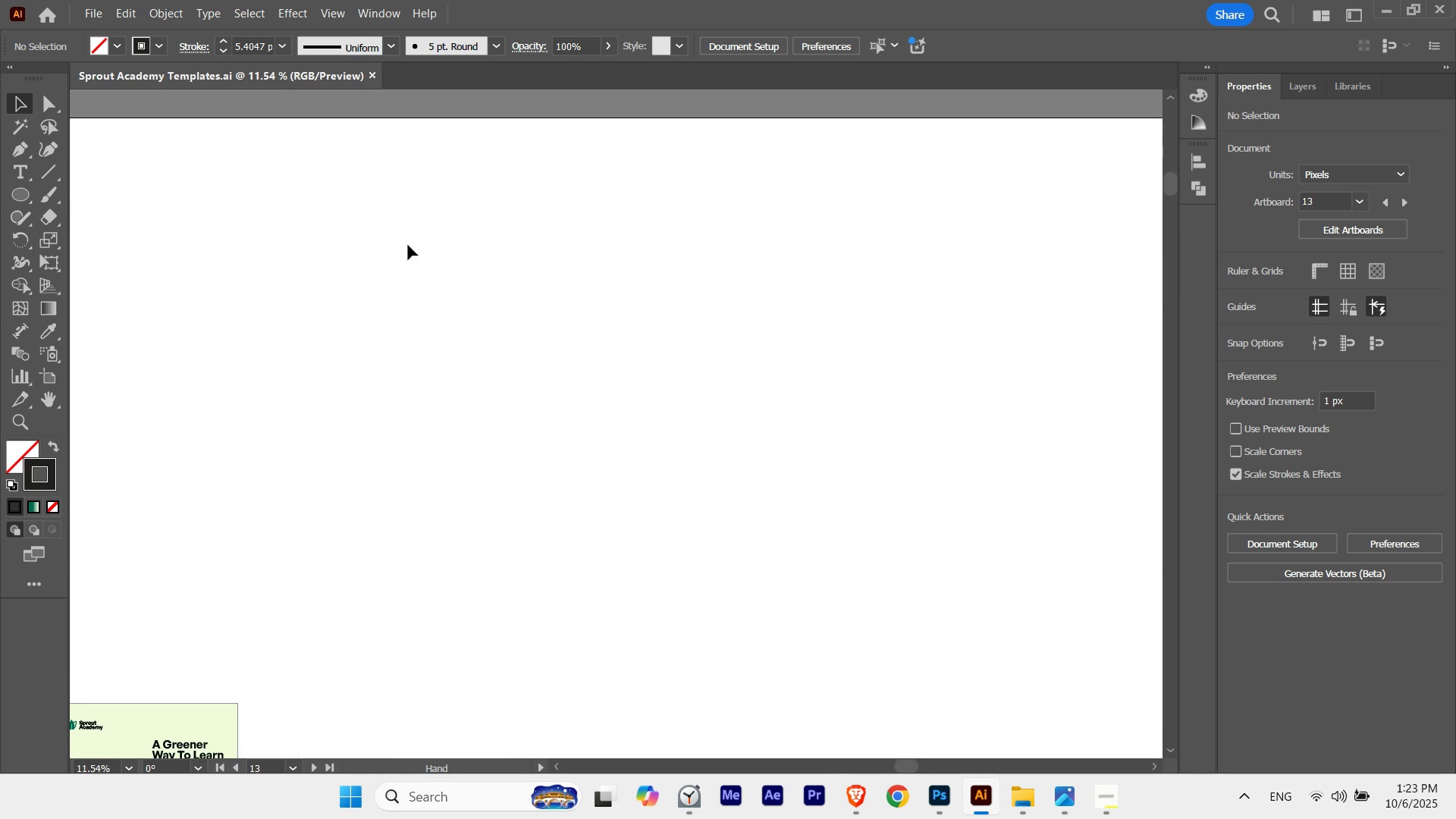 
key(Space)
 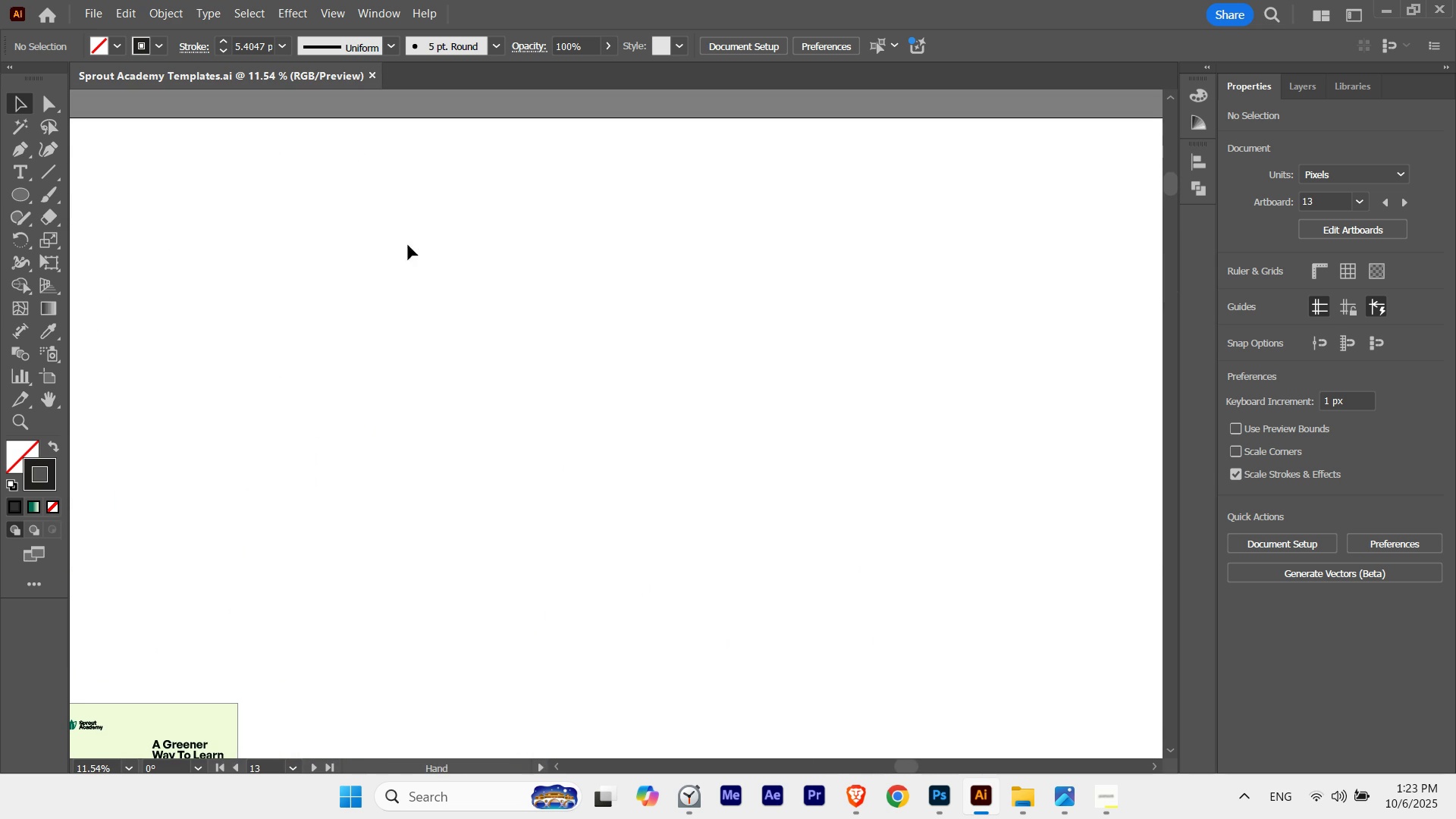 
key(Space)
 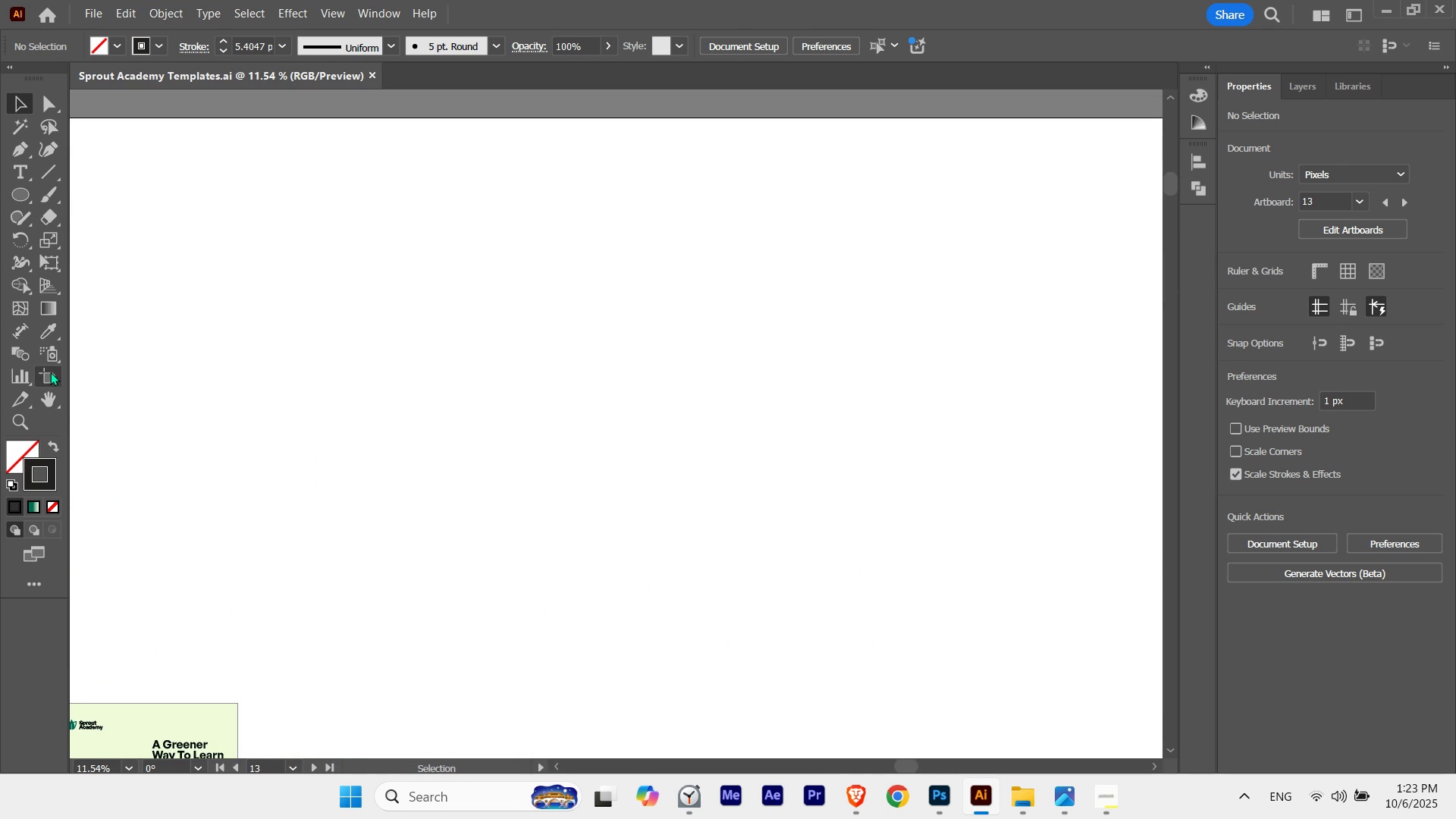 
left_click([50, 373])